 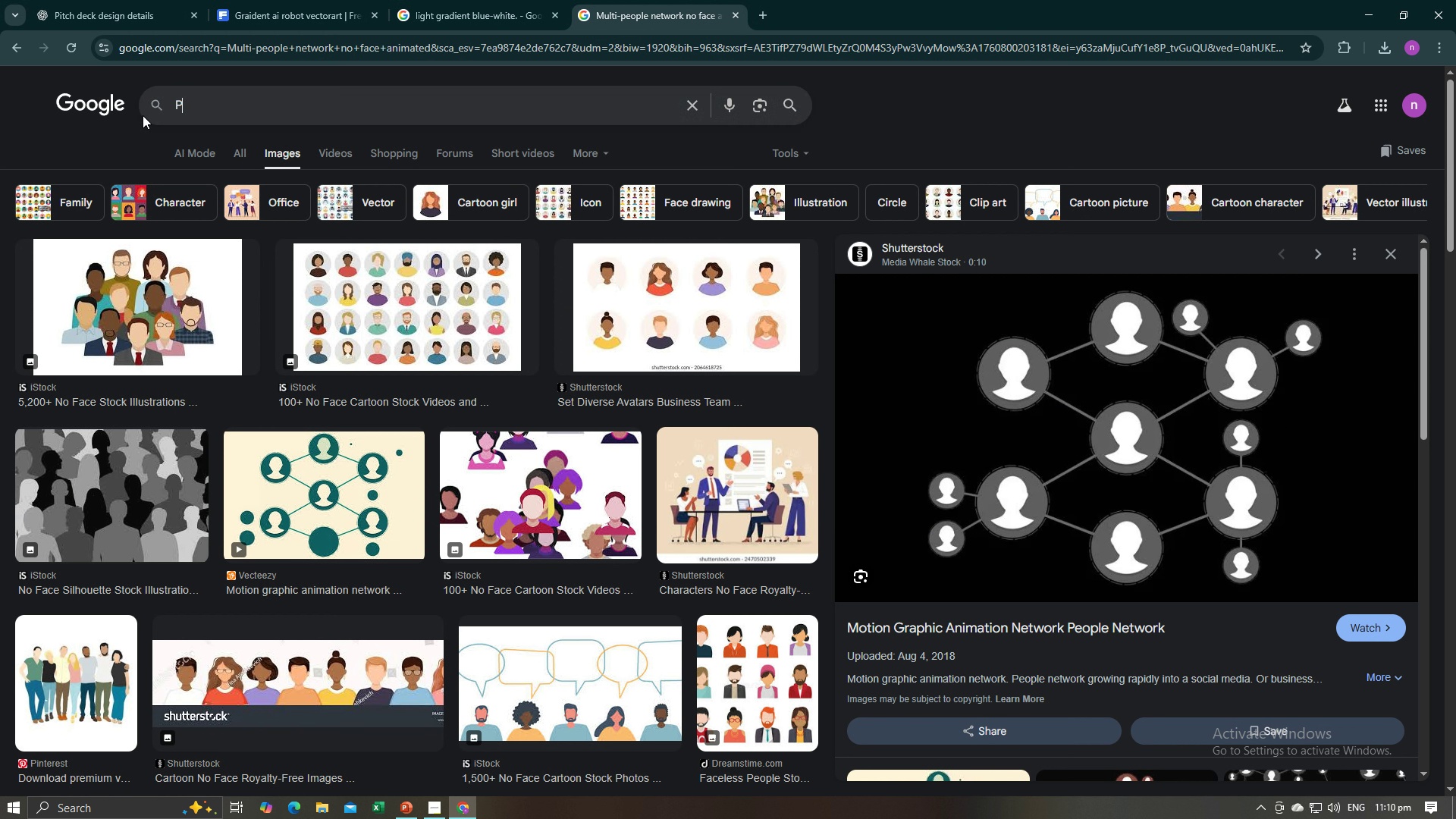 
key(Control+ControlLeft)
 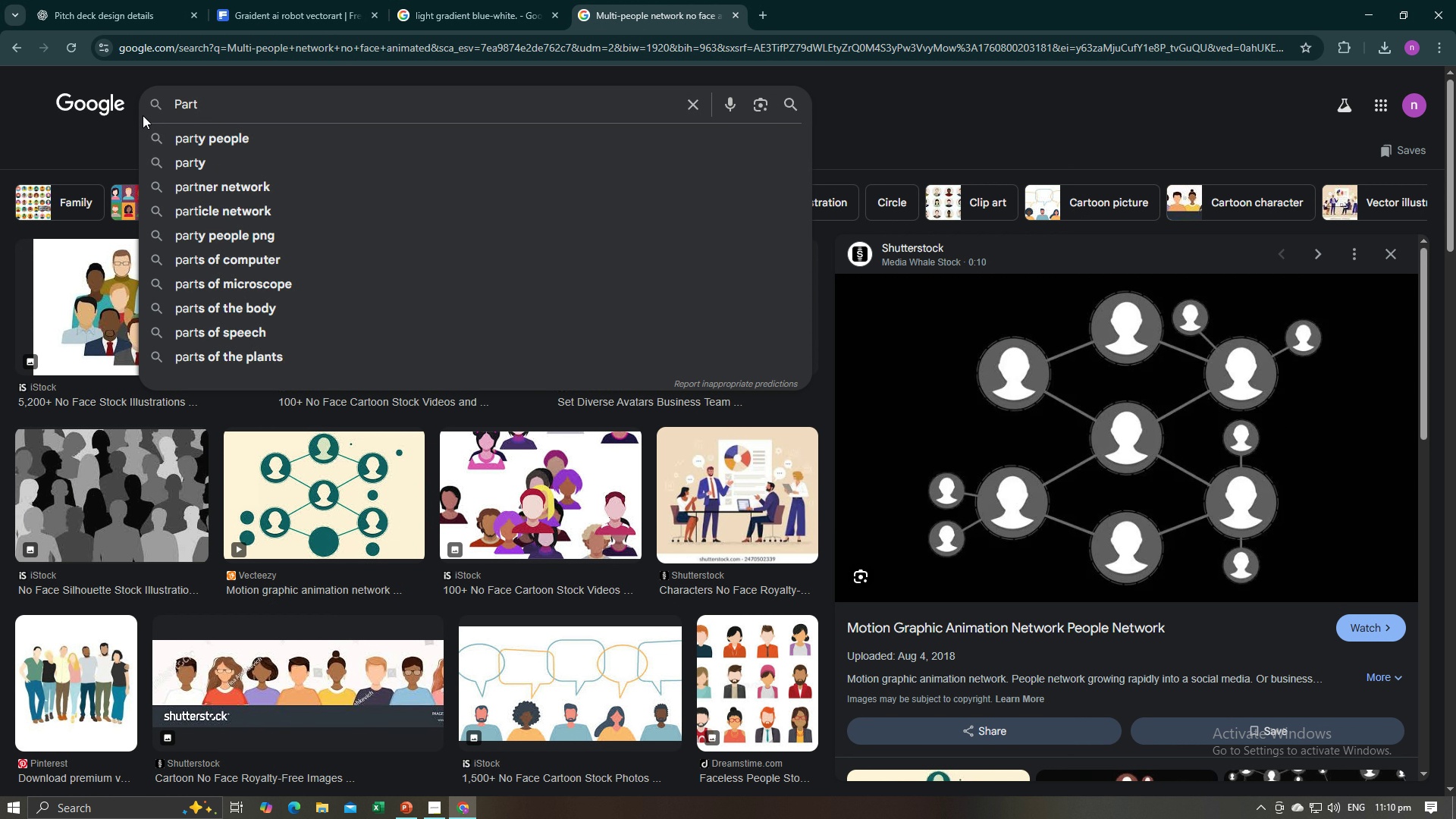 
key(Control+V)
 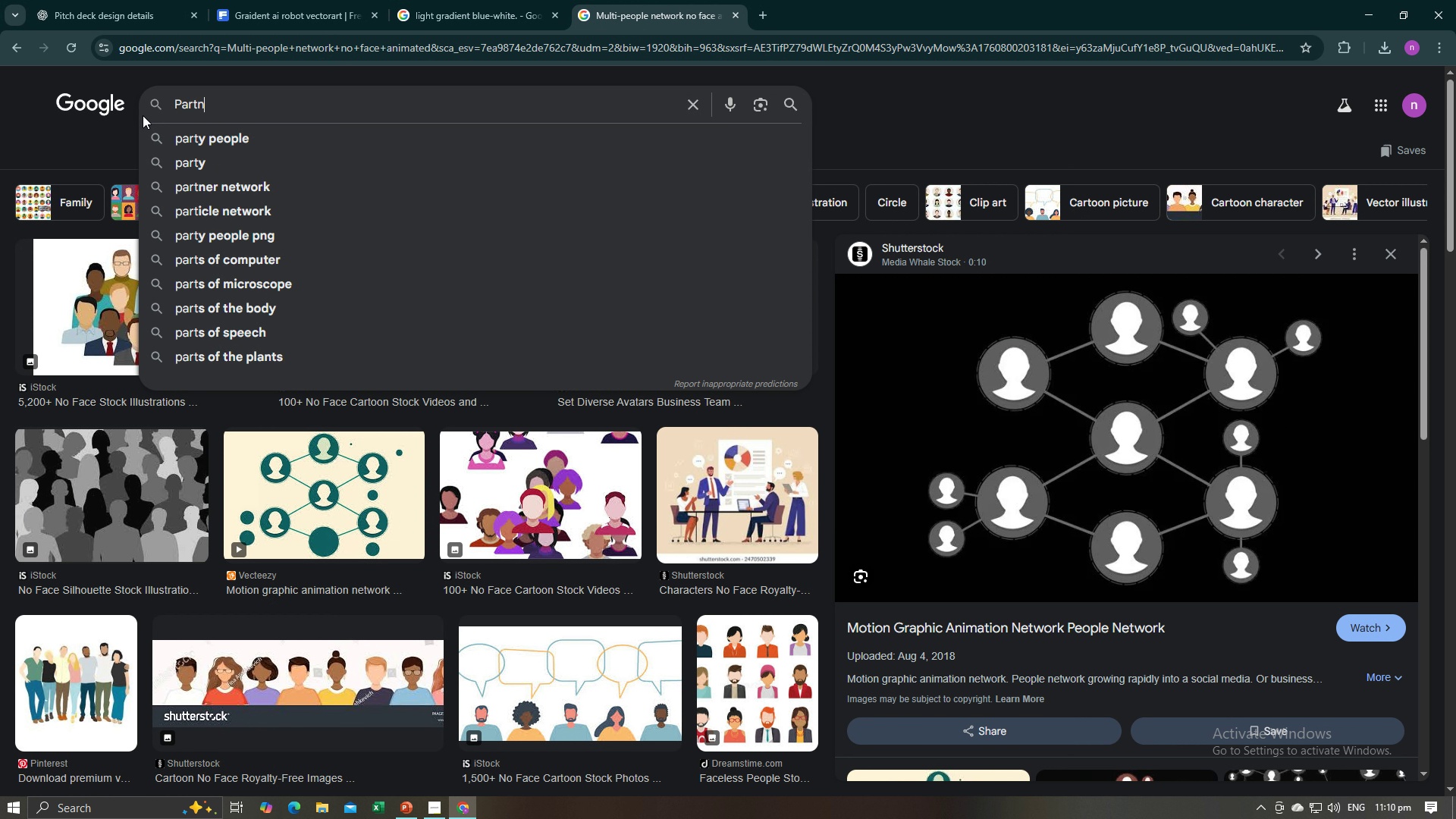 
type(nership )
 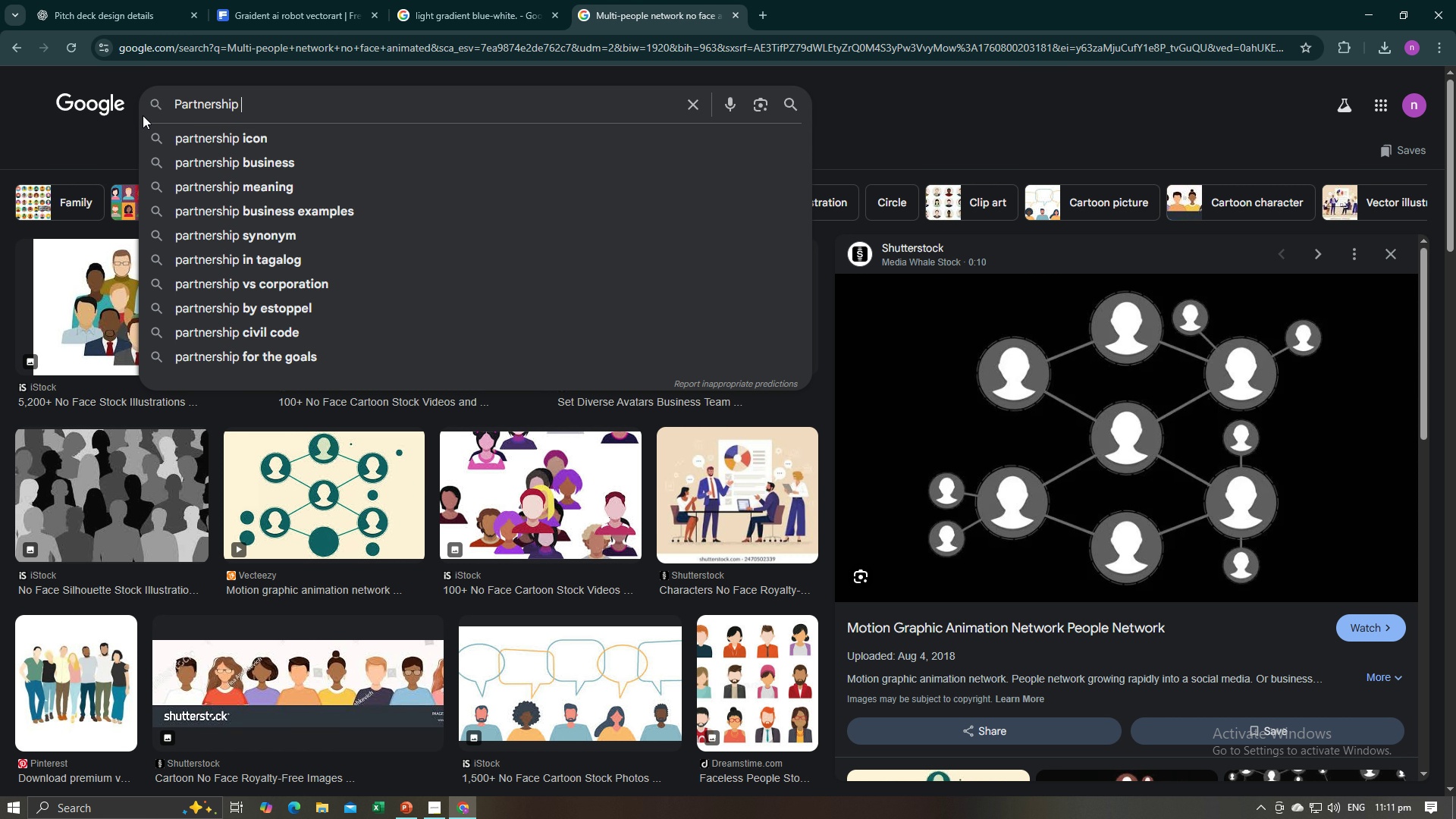 
key(ArrowDown)
 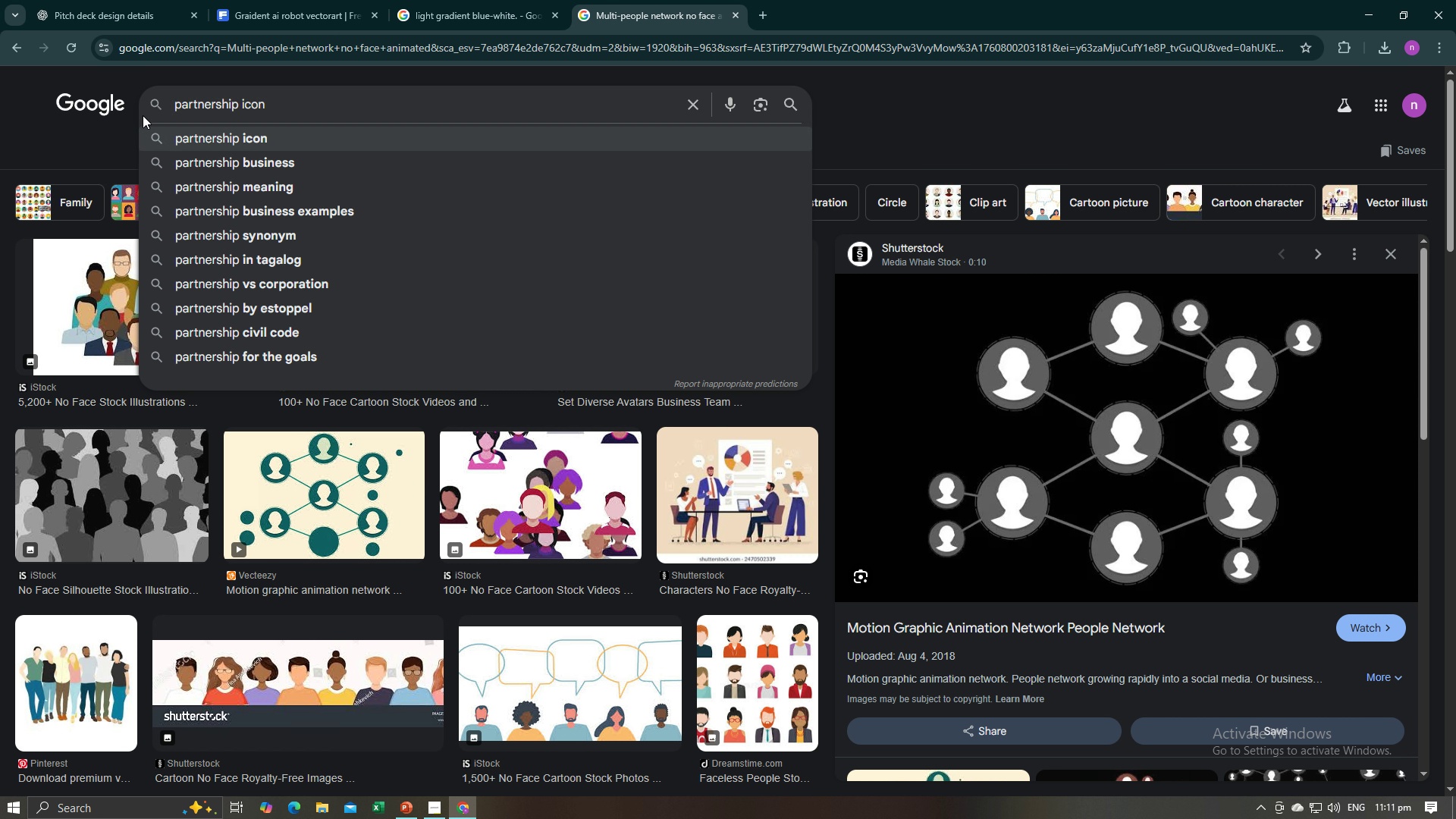 
key(Enter)
 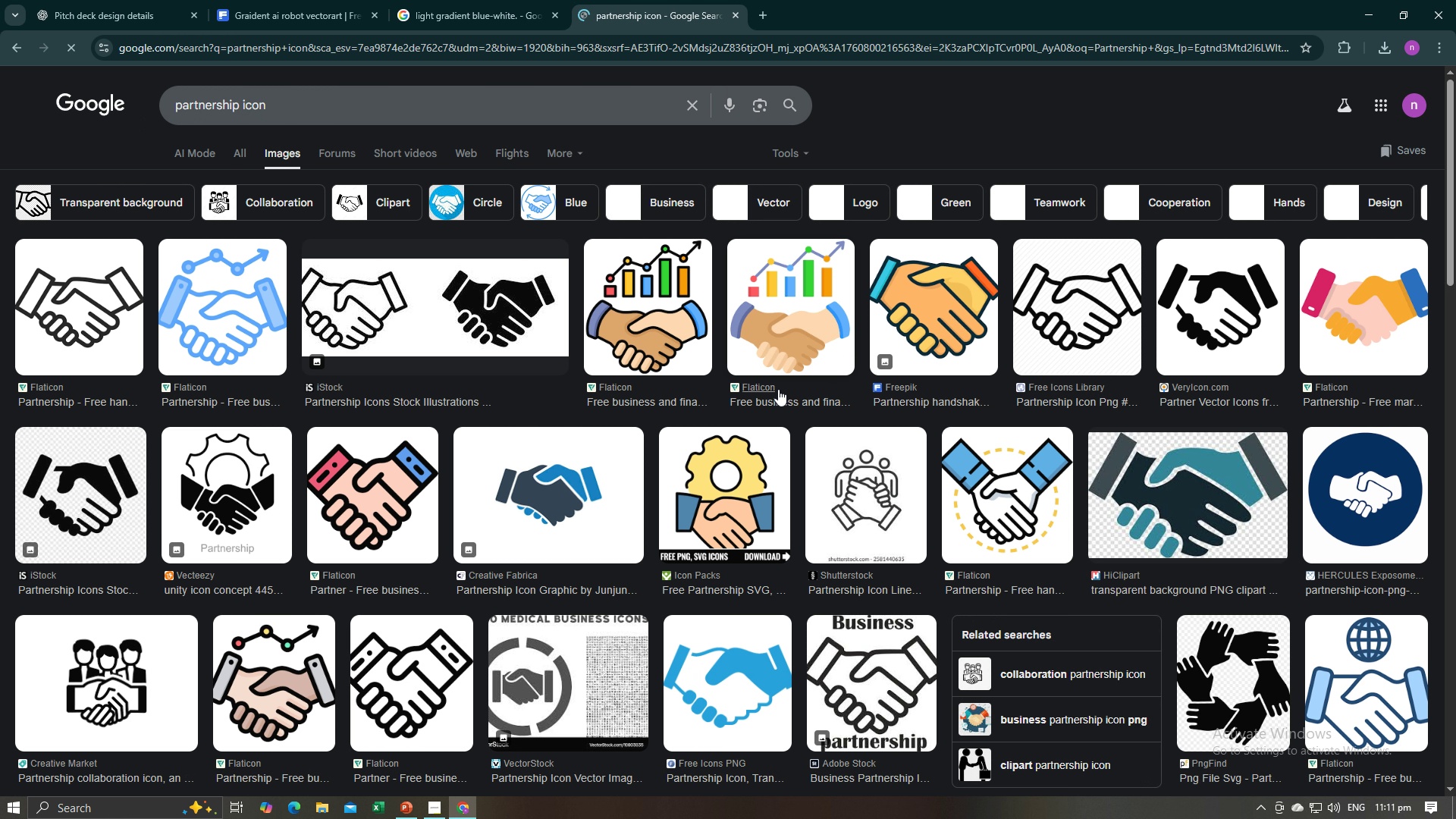 
left_click([663, 297])
 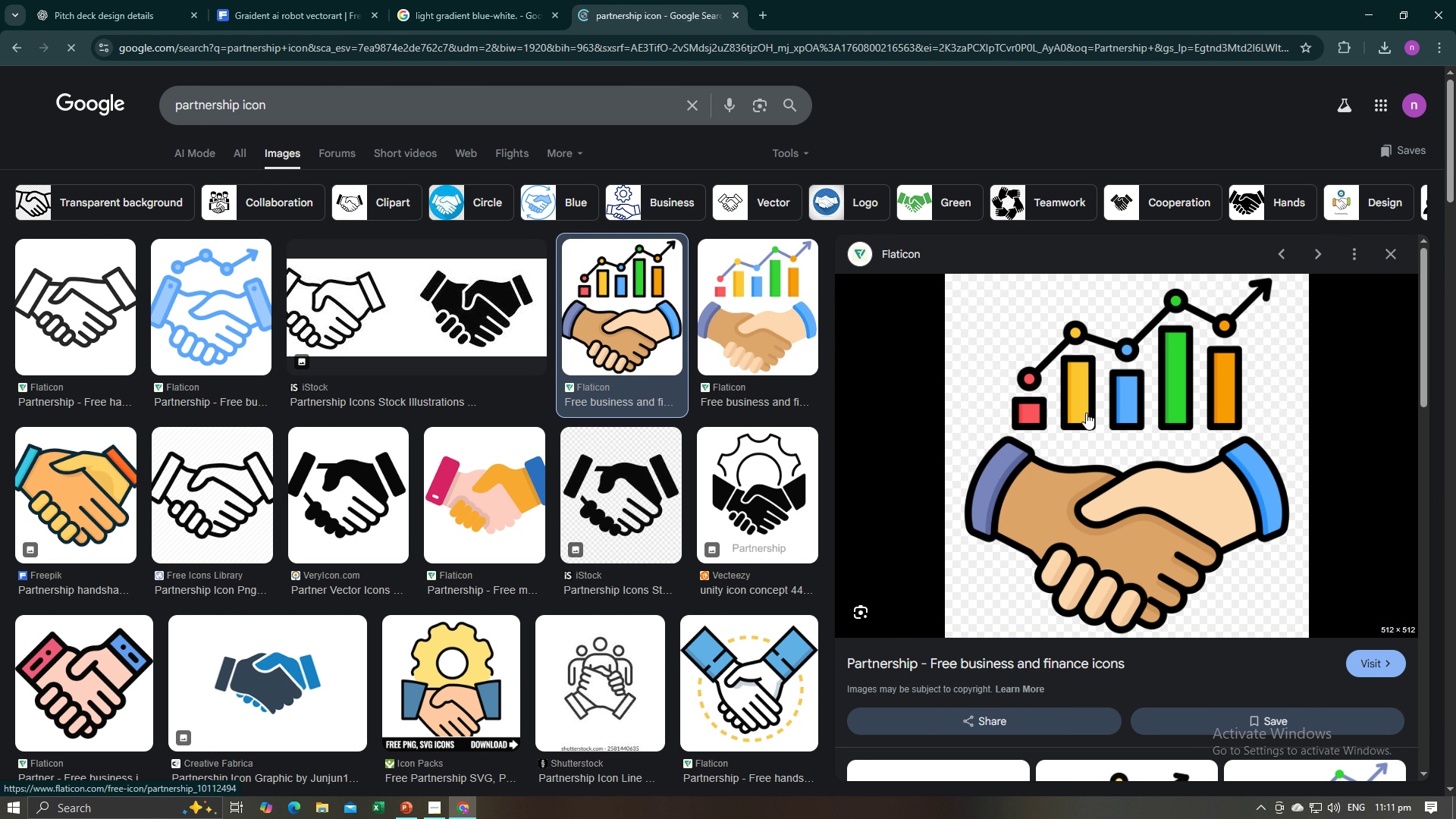 
right_click([1086, 415])
 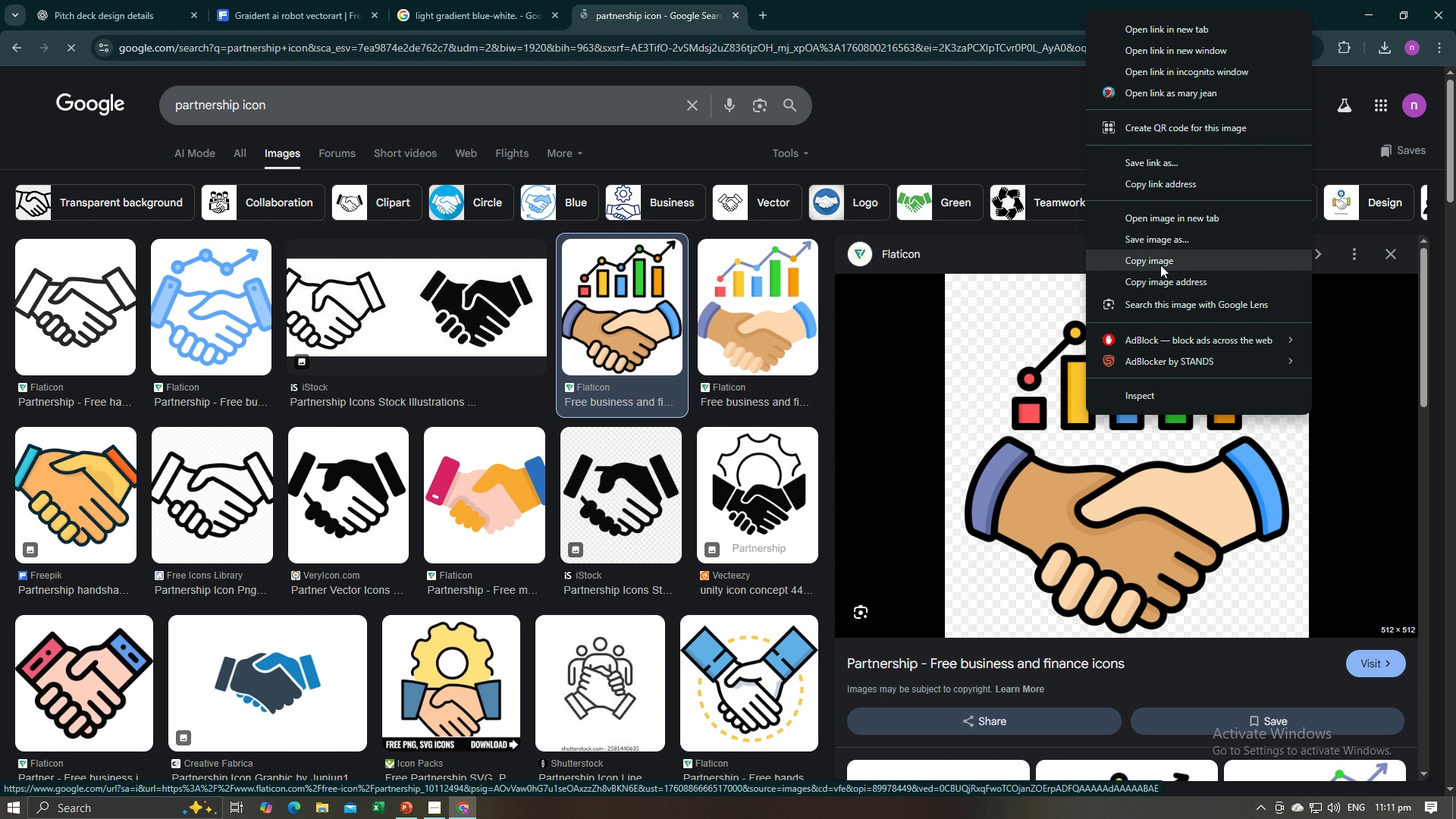 
left_click([1160, 265])
 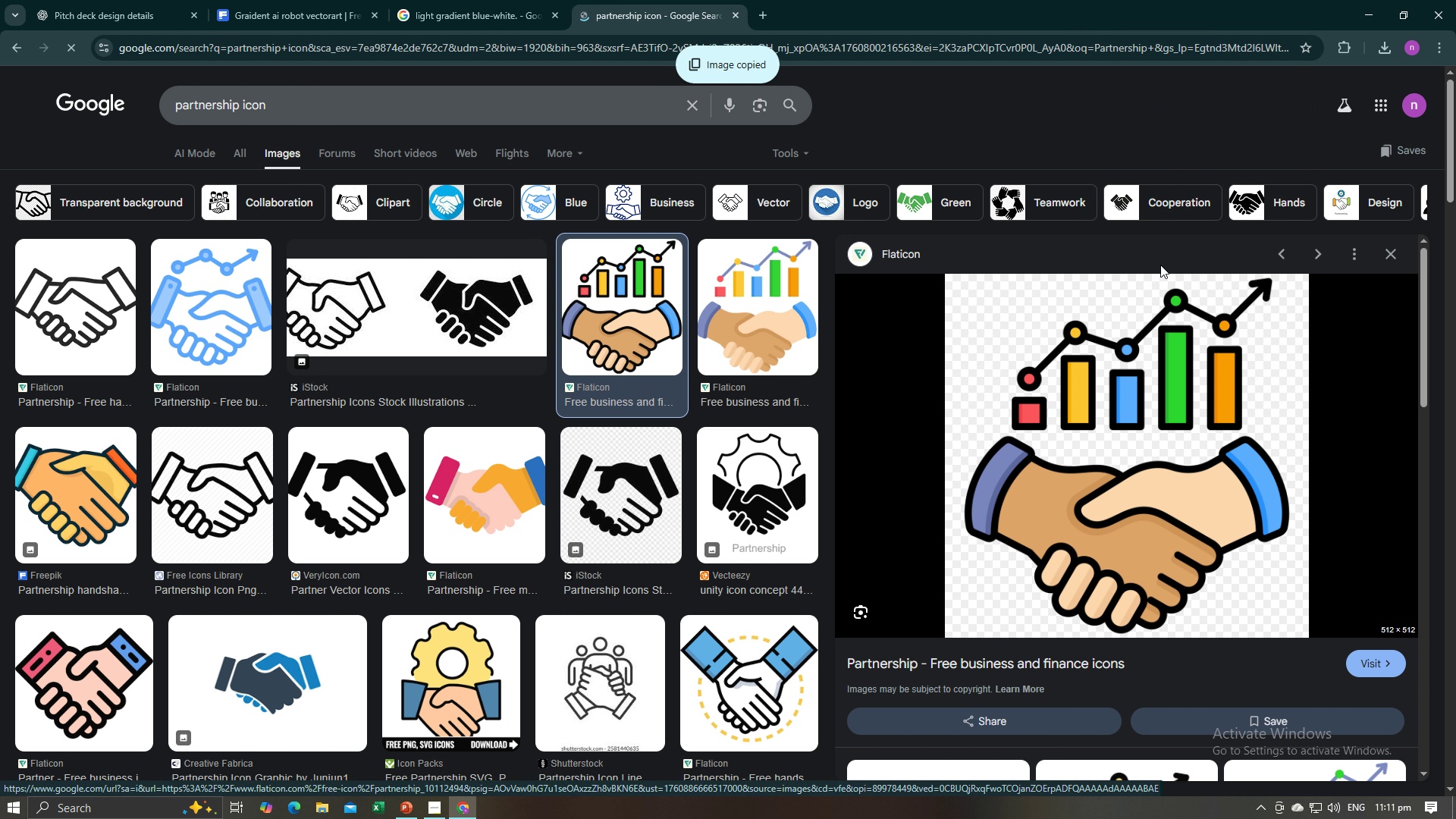 
key(Alt+AltLeft)
 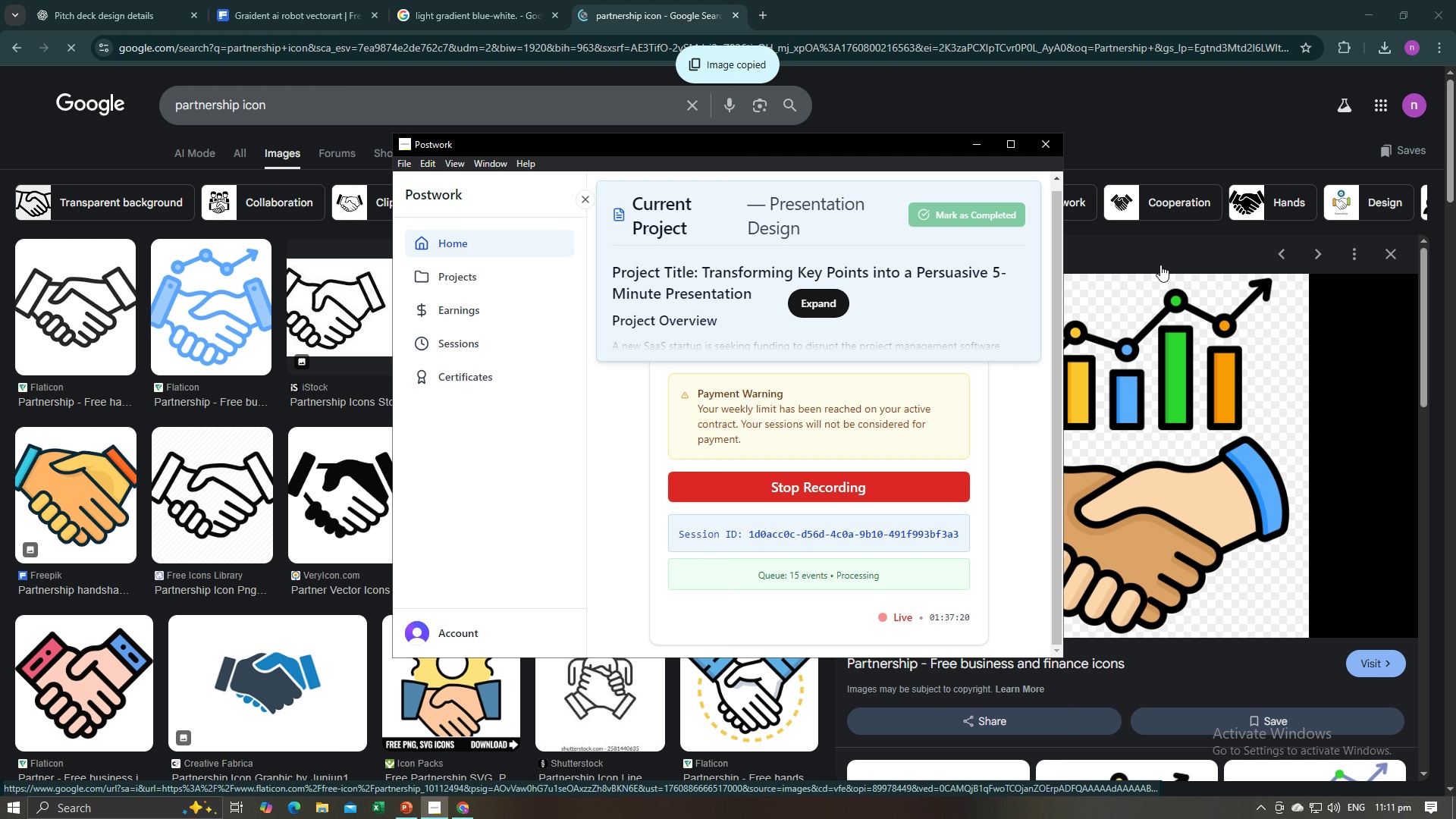 
key(Alt+Tab)